 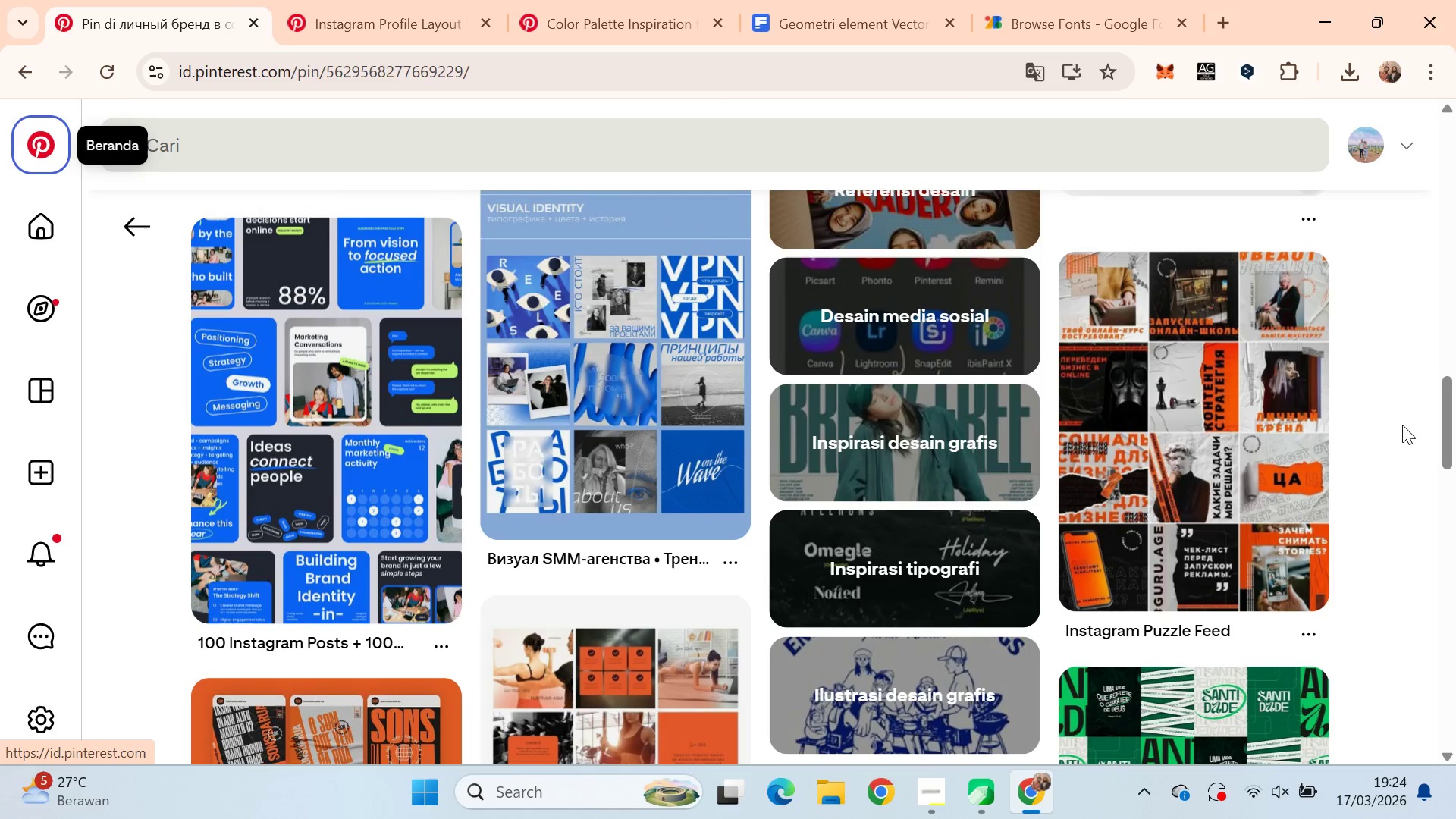 
scroll: coordinate [1409, 435], scroll_direction: down, amount: 7.0
 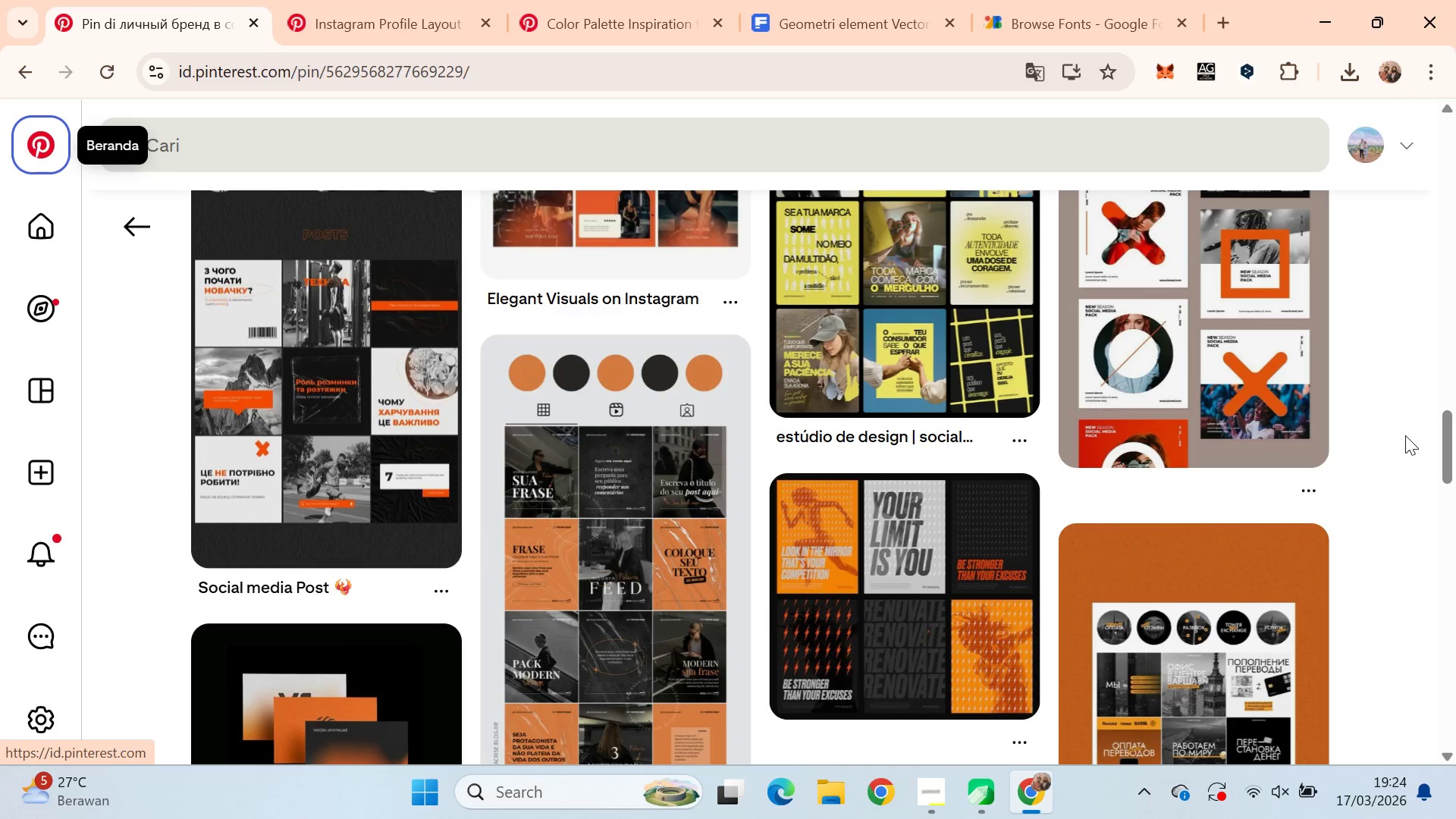 
scroll: coordinate [1401, 435], scroll_direction: up, amount: 3.0
 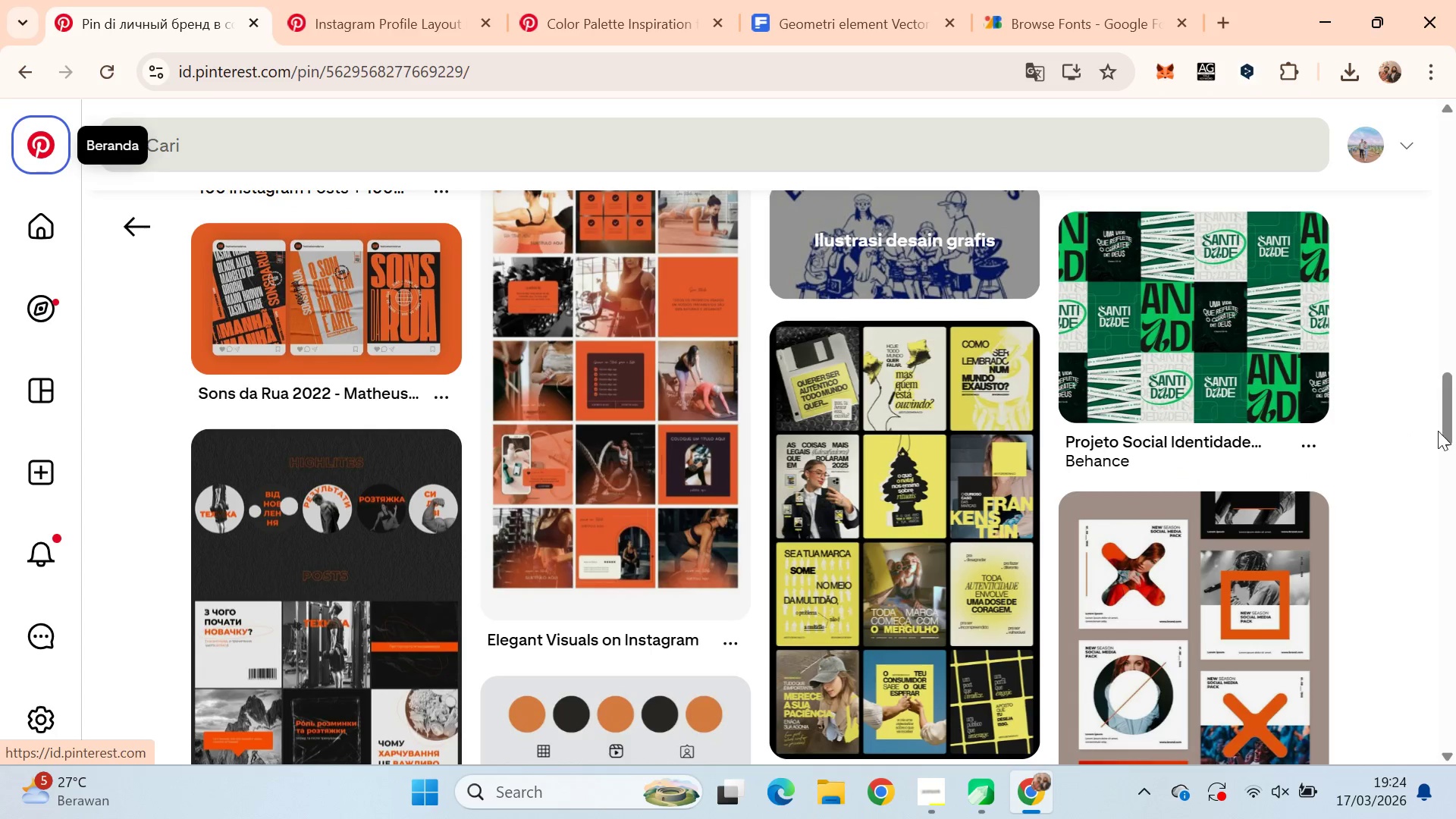 
left_click_drag(start_coordinate=[1446, 413], to_coordinate=[1434, 563])
 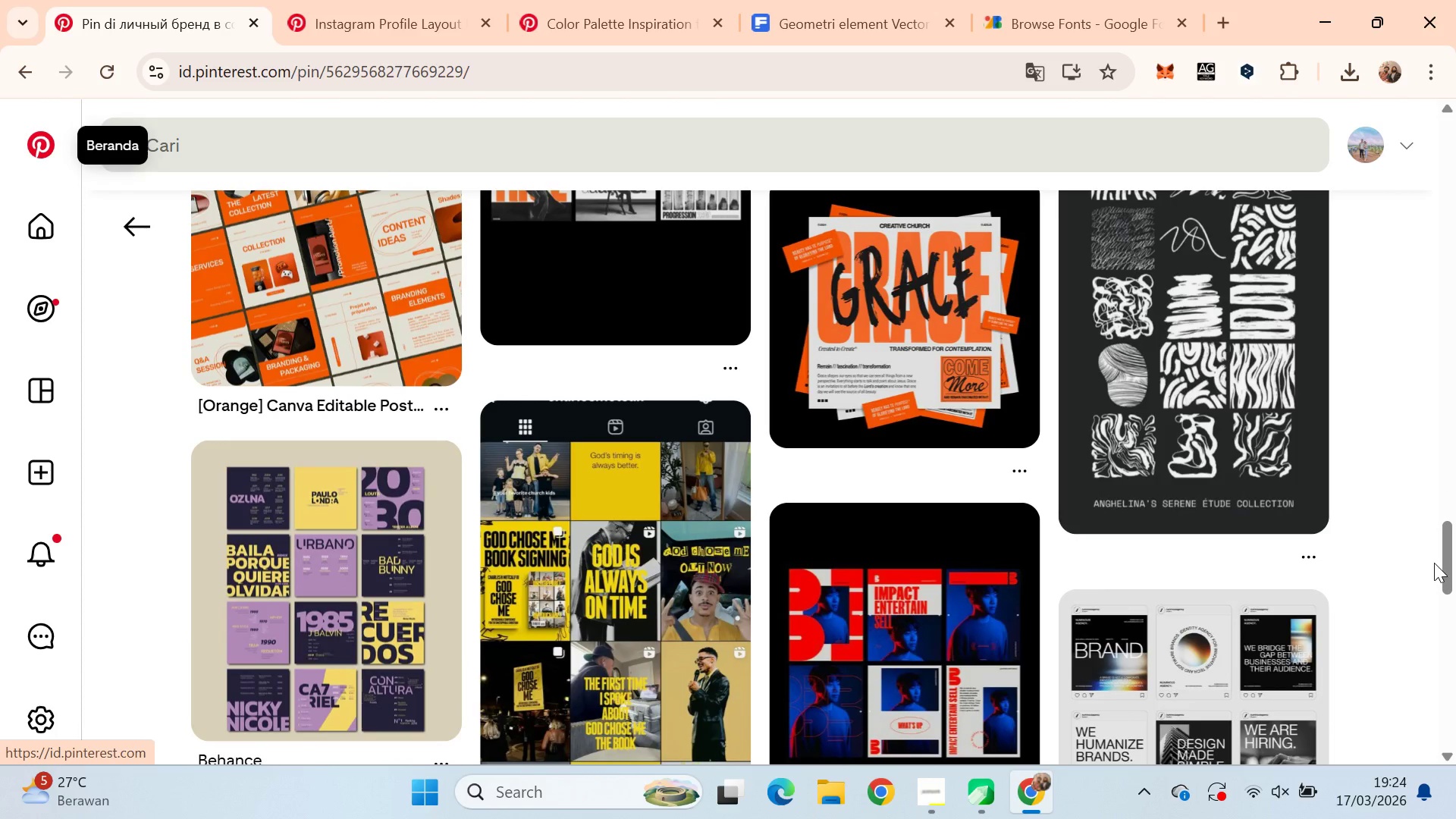 
key(Alt+AltLeft)
 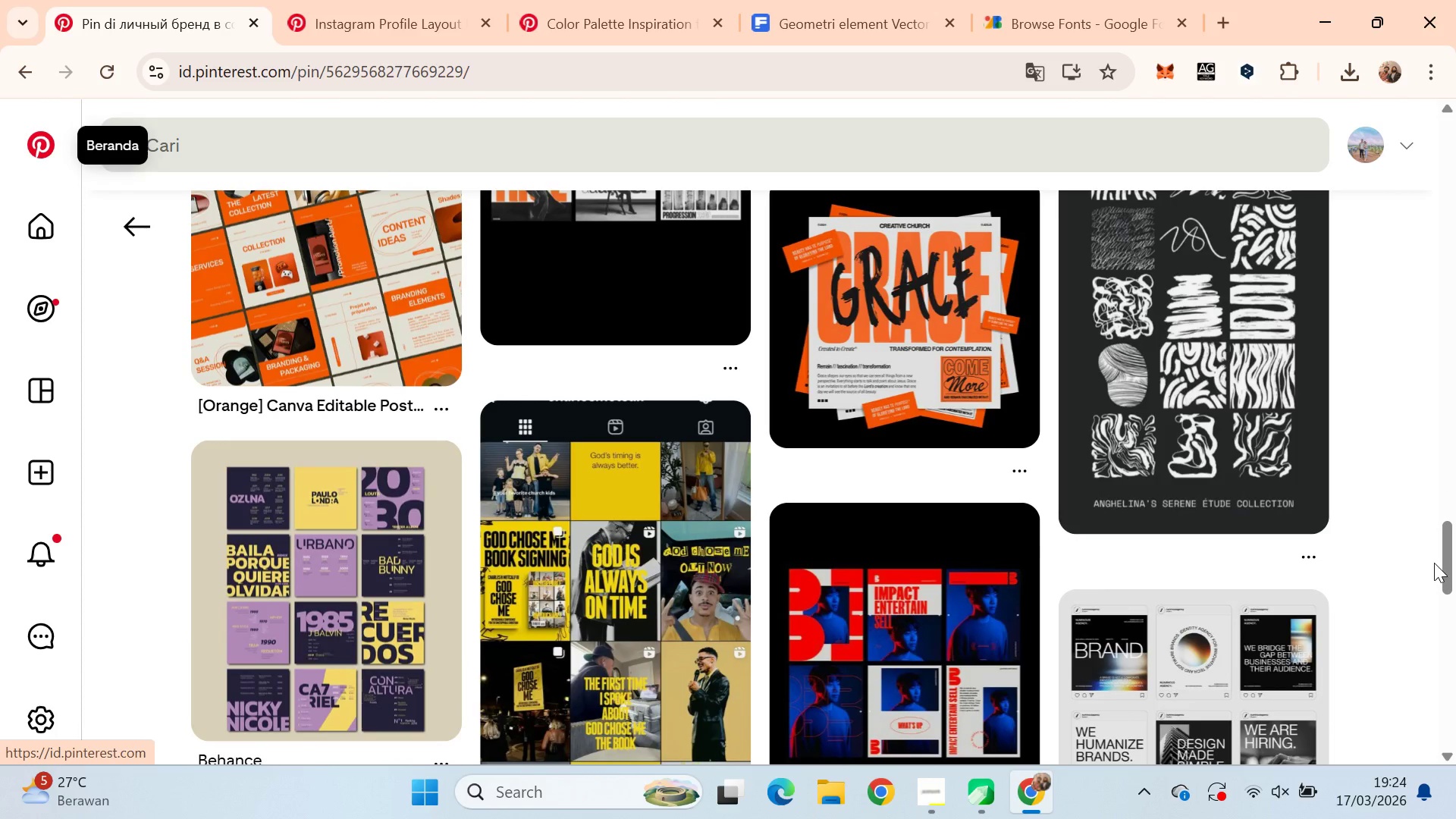 
key(Alt+Tab)